 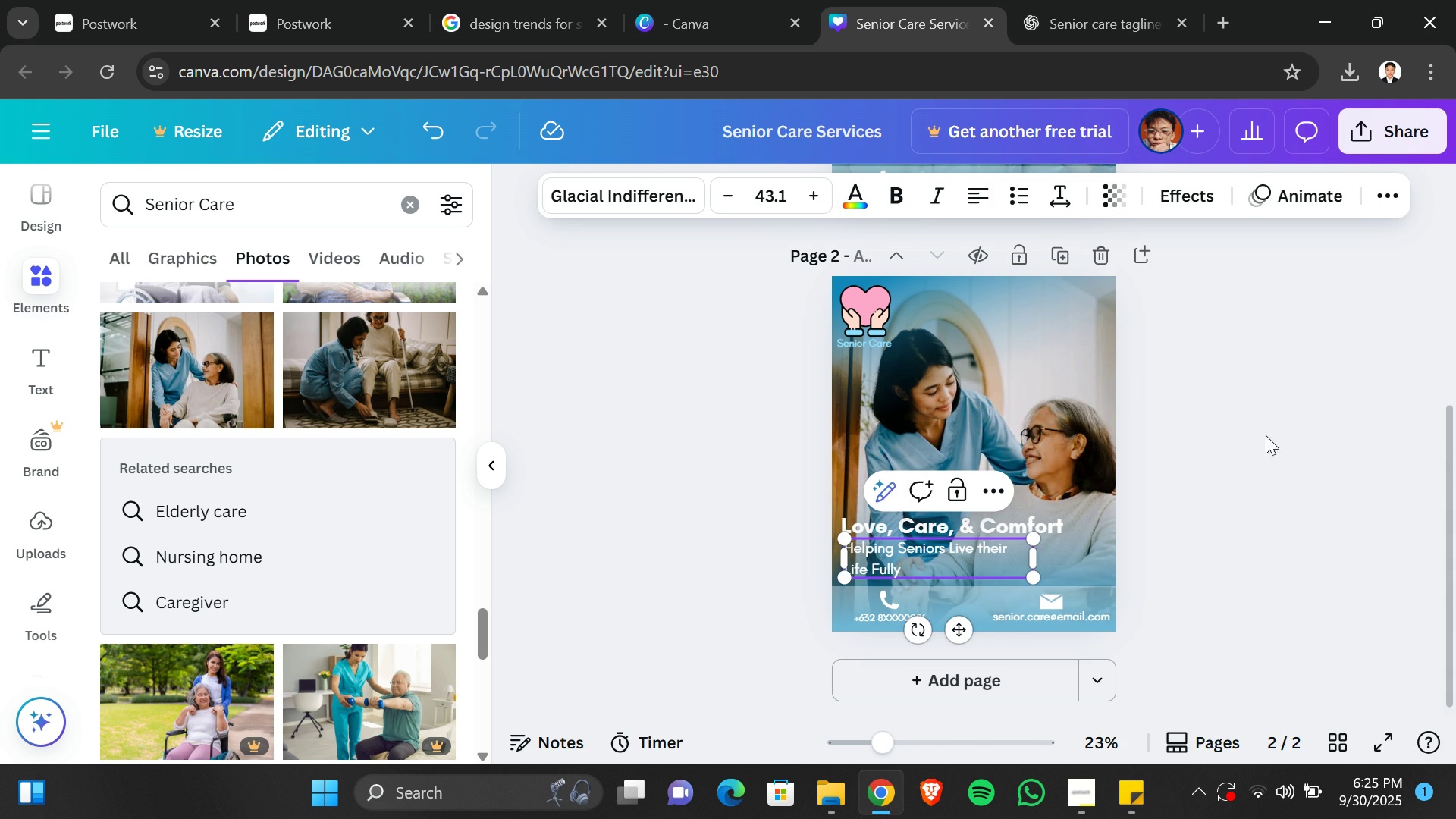 
left_click([978, 545])
 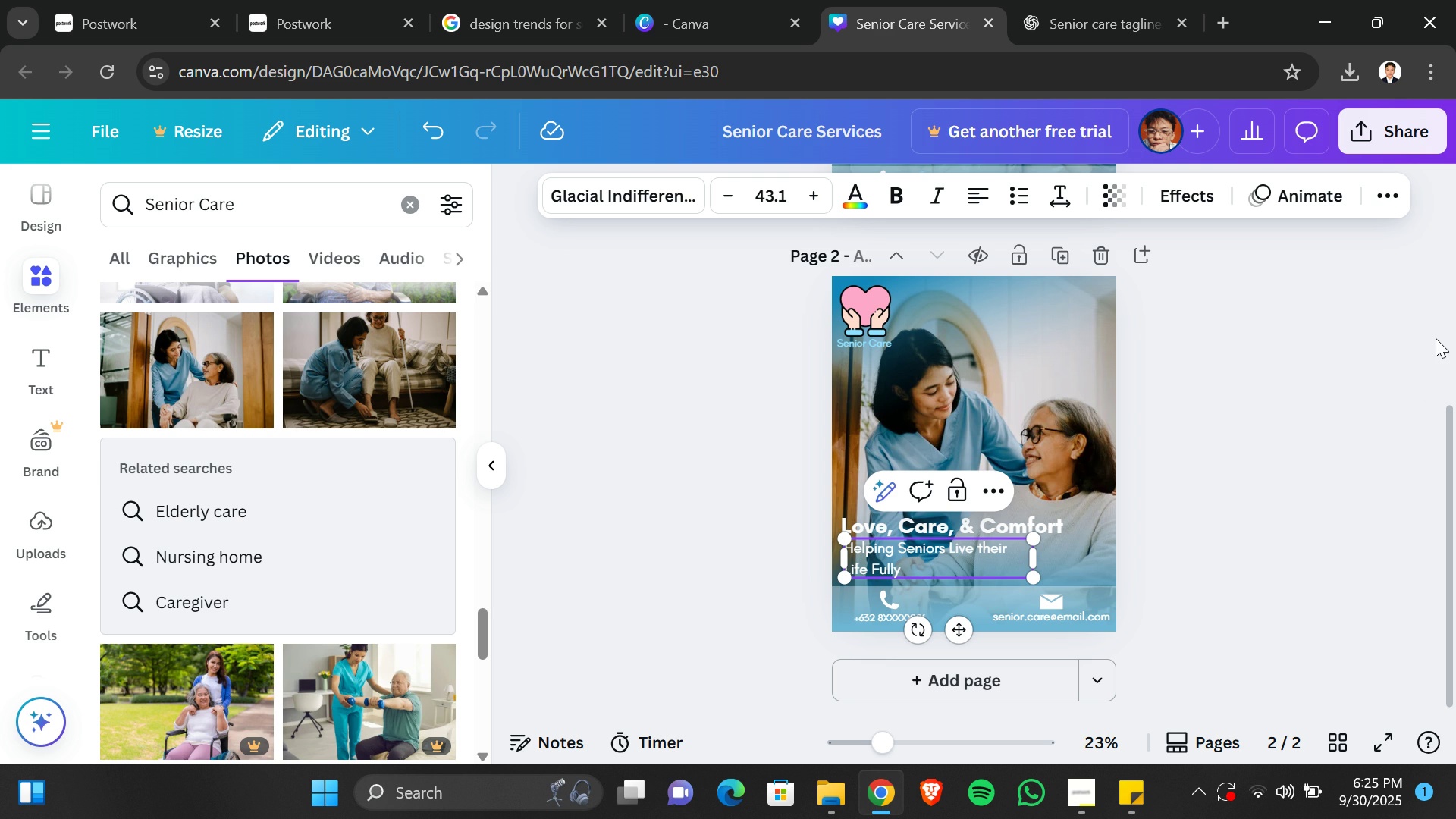 
key(Enter)
 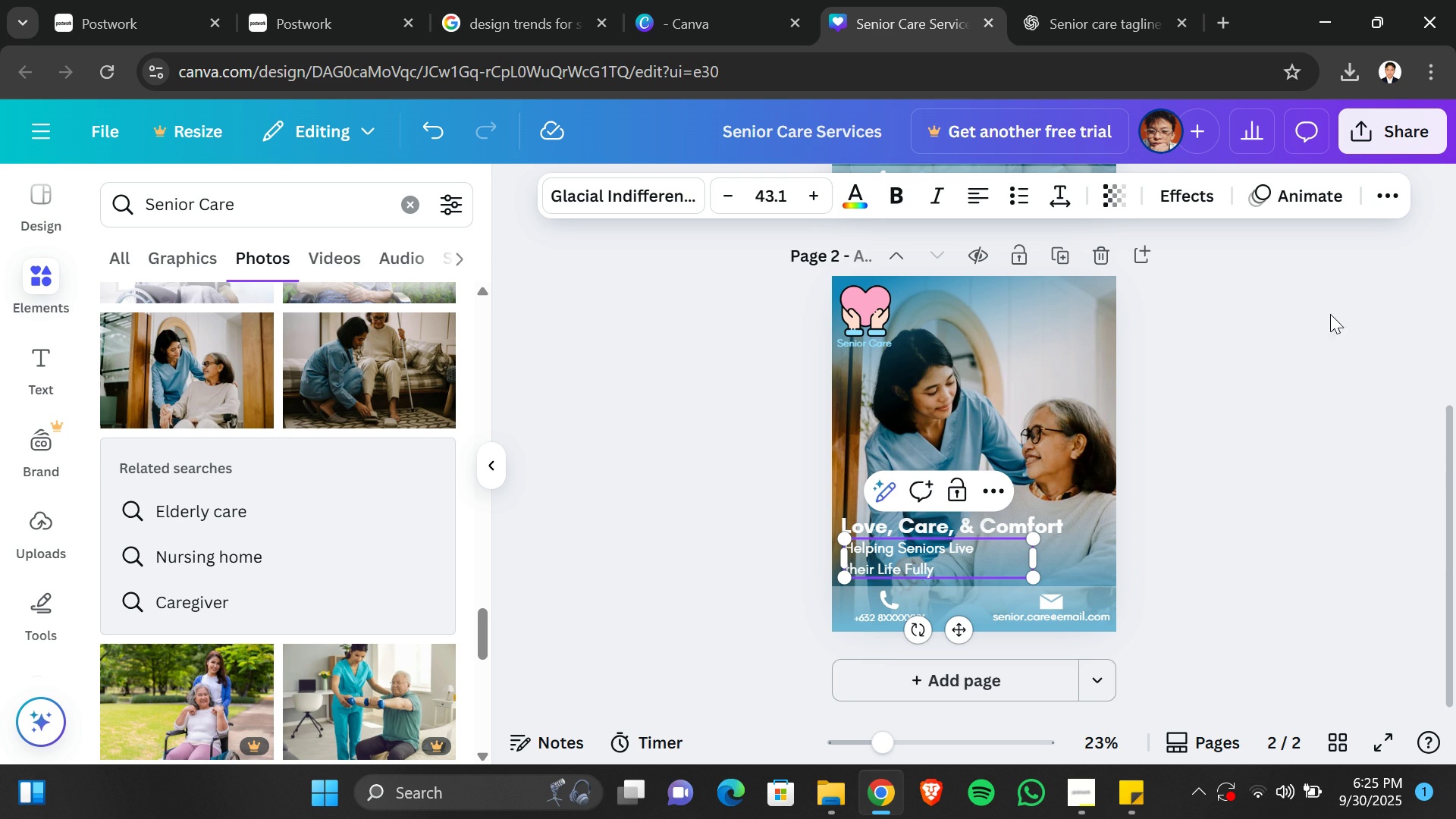 
left_click([1332, 375])
 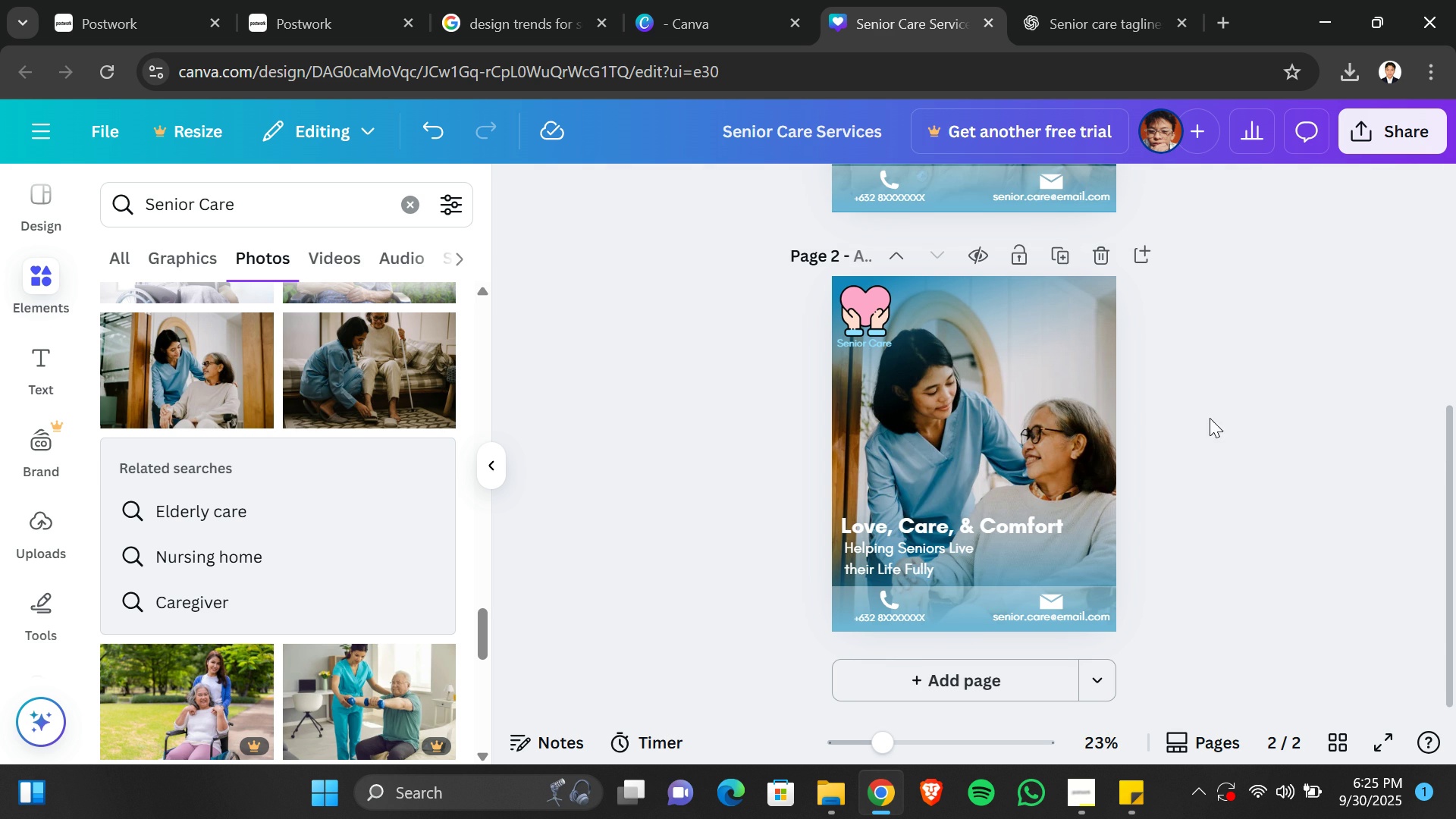 
scroll: coordinate [1222, 403], scroll_direction: up, amount: 1.0
 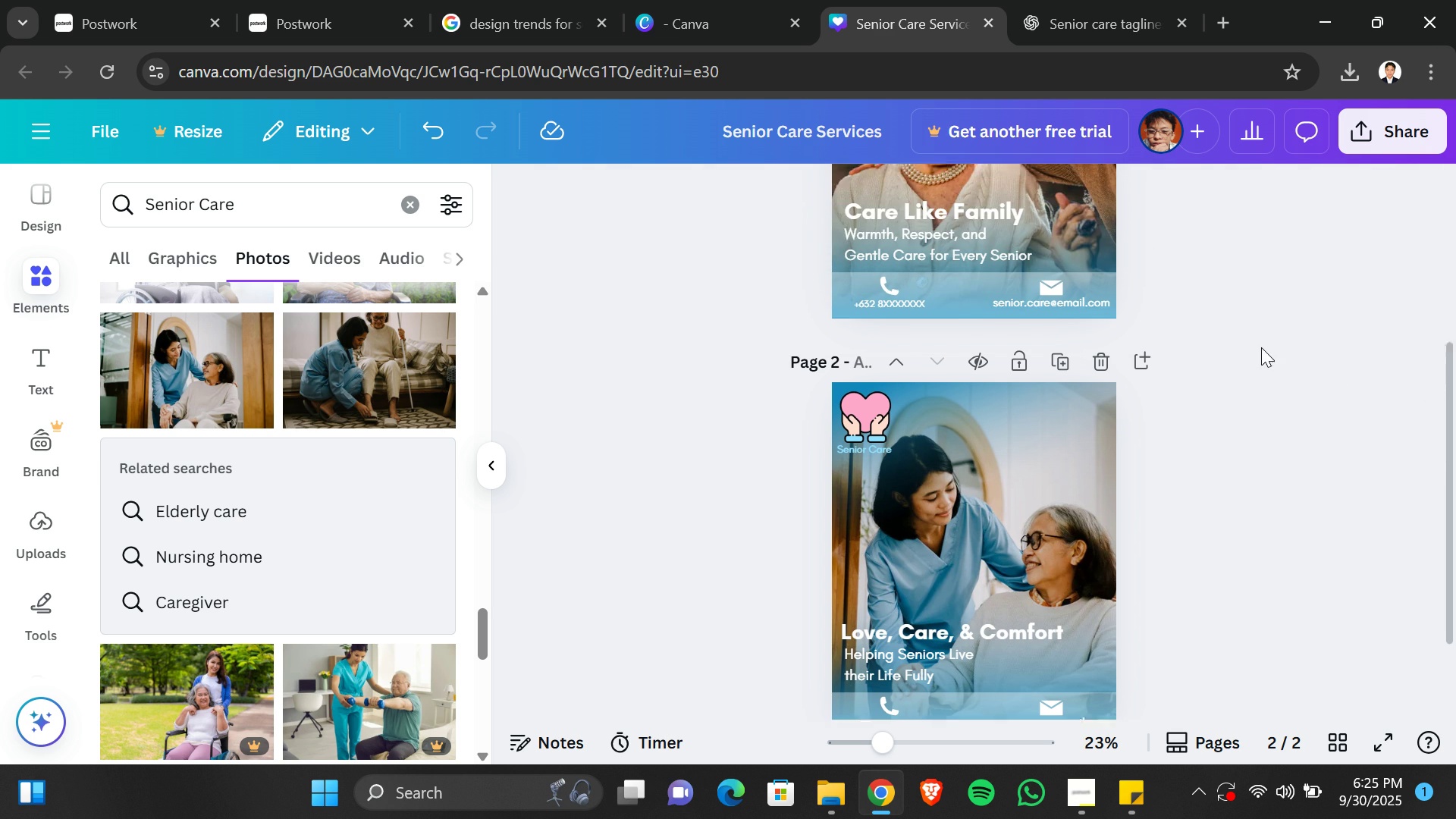 
scroll: coordinate [1260, 348], scroll_direction: down, amount: 1.0
 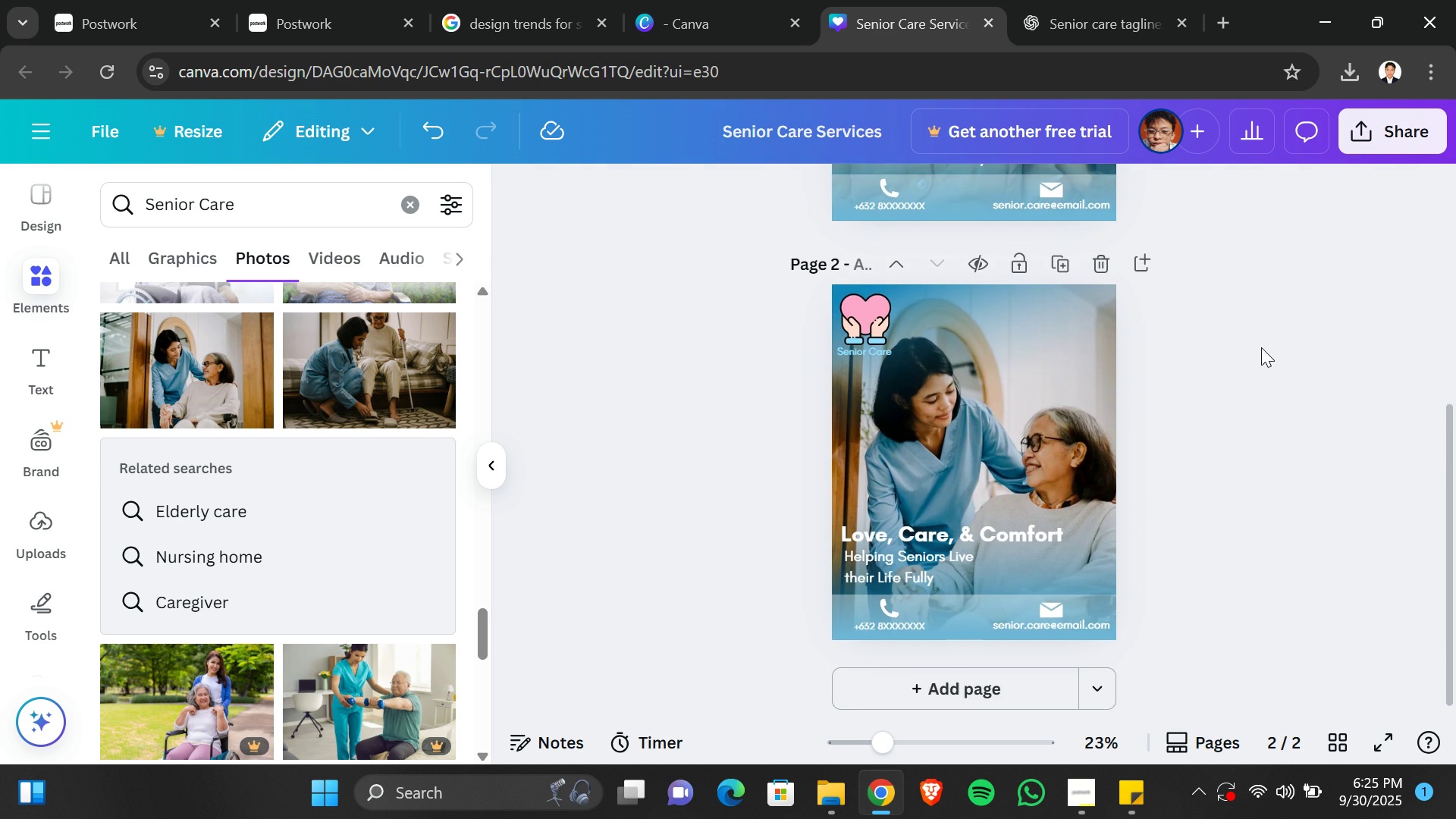 
scroll: coordinate [1244, 427], scroll_direction: up, amount: 4.0
 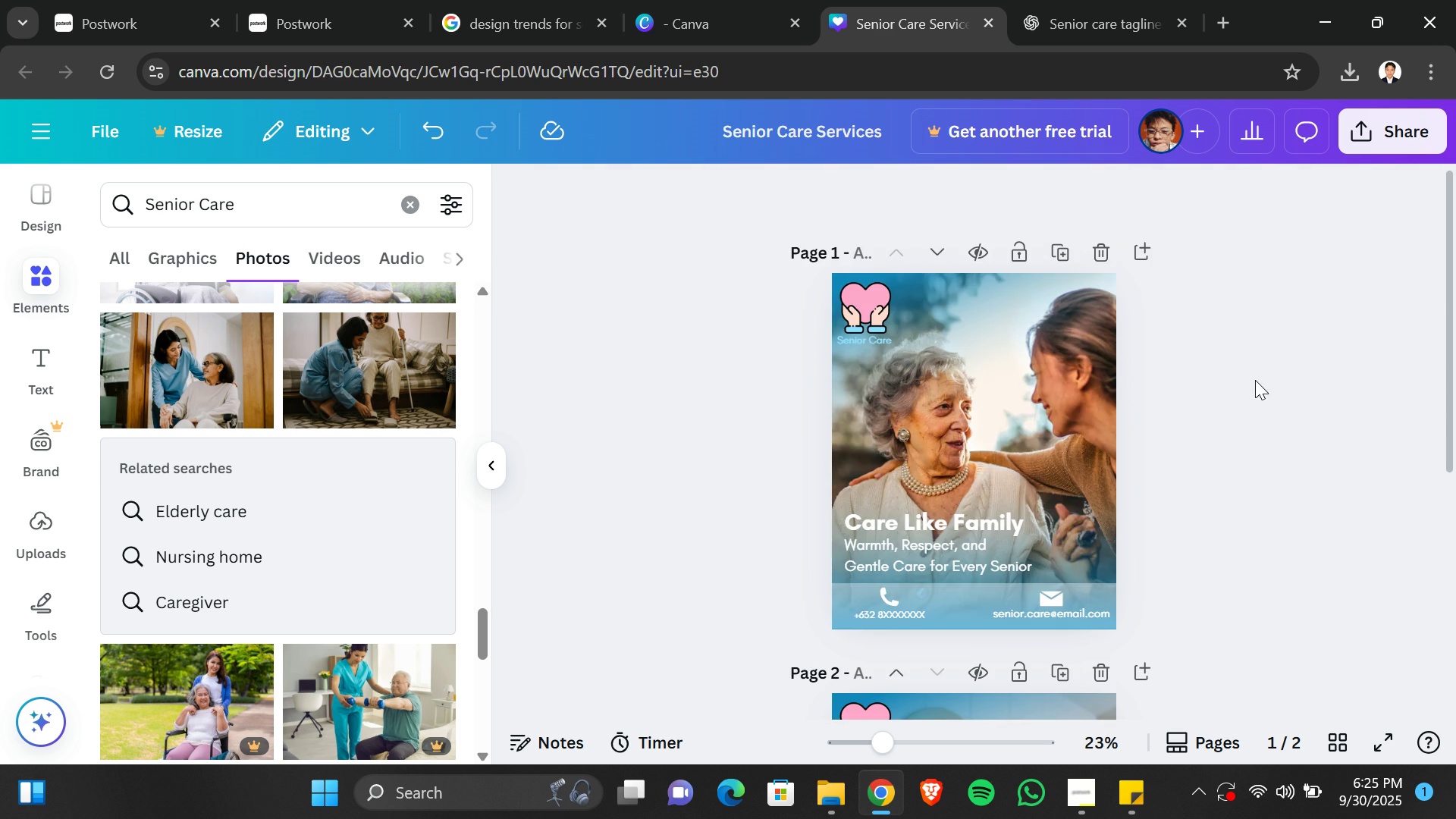 
scroll: coordinate [1301, 576], scroll_direction: down, amount: 4.0
 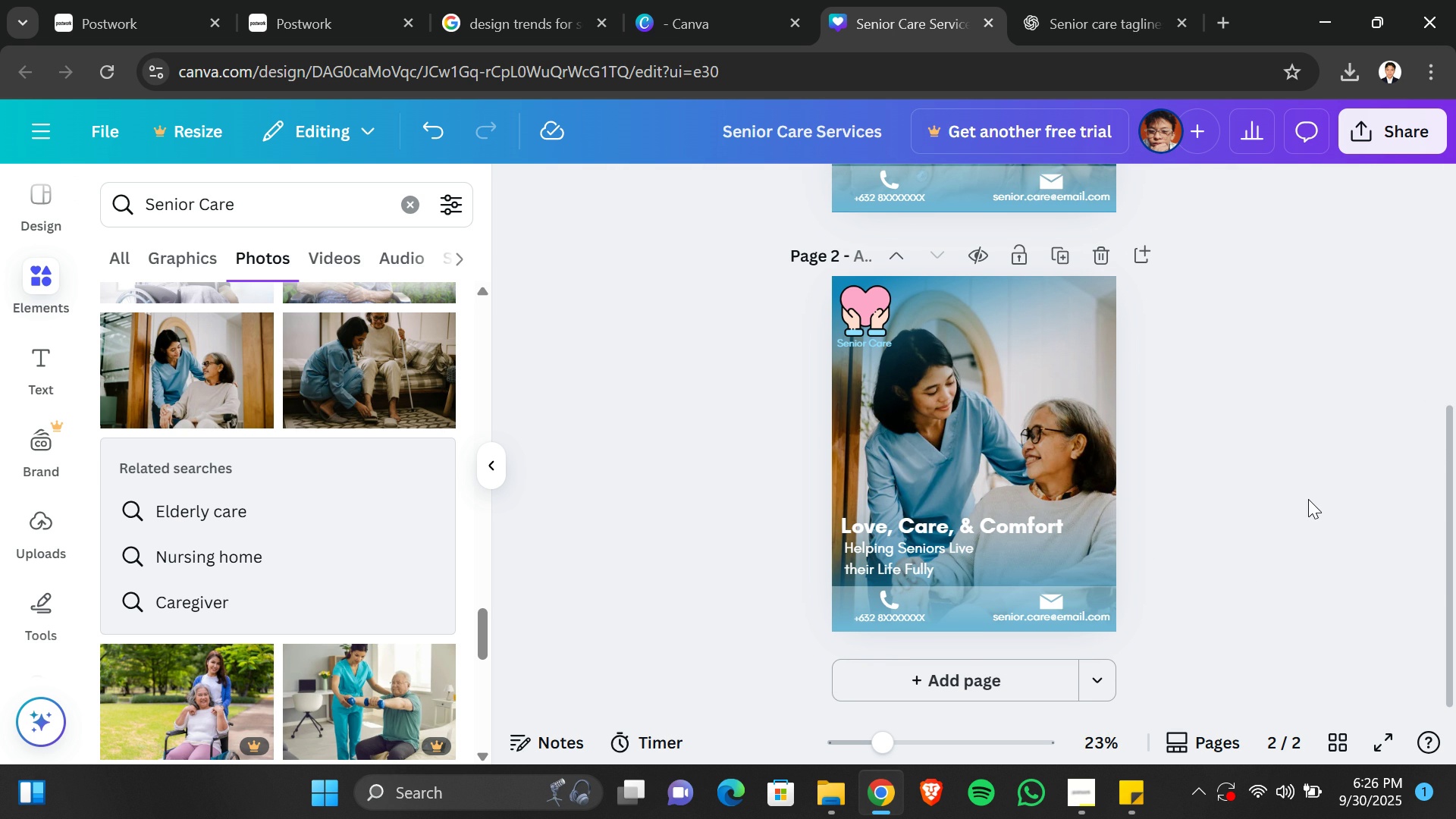 
wait(7.17)
 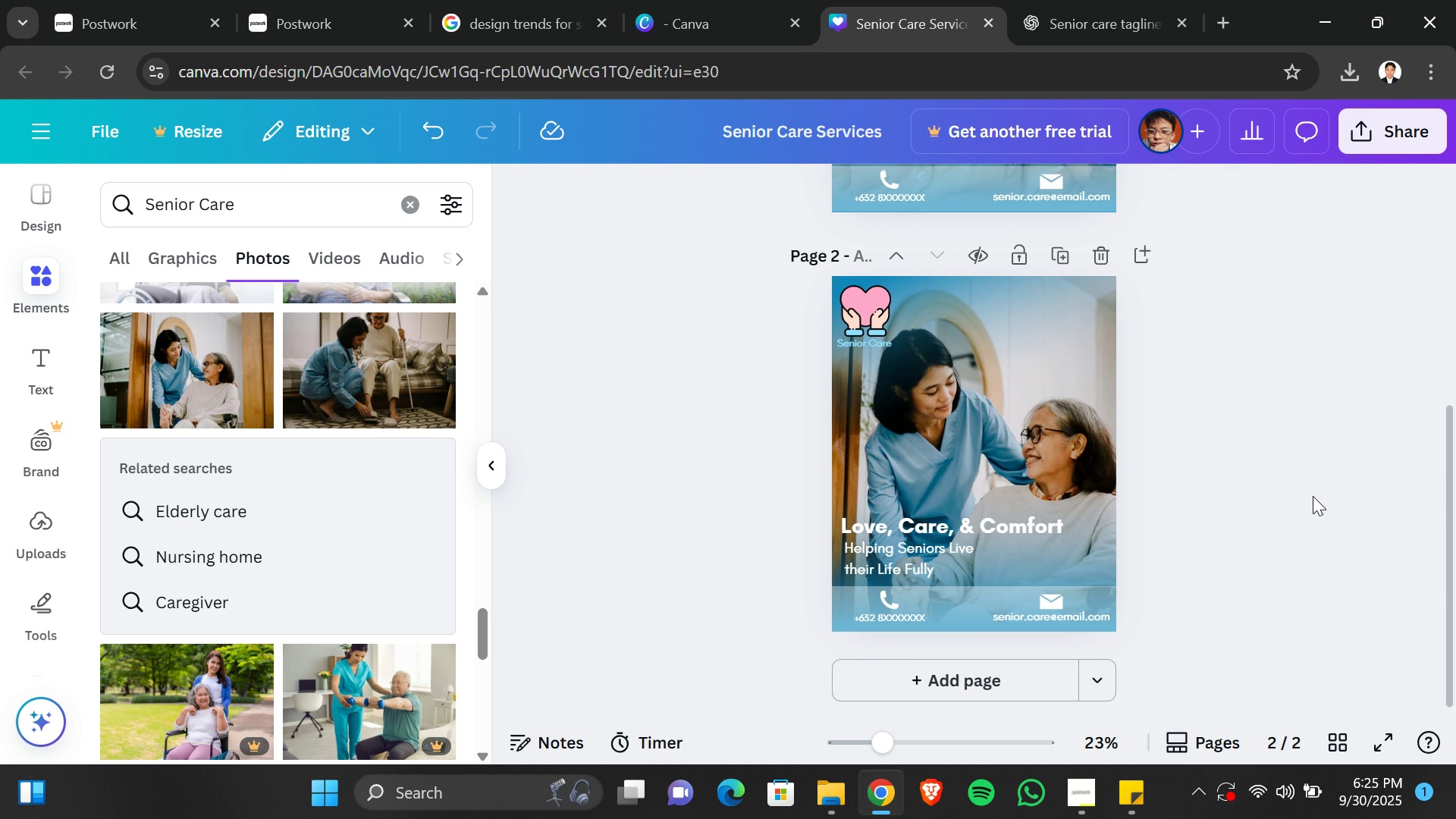 
scroll: coordinate [1308, 499], scroll_direction: up, amount: 1.0
 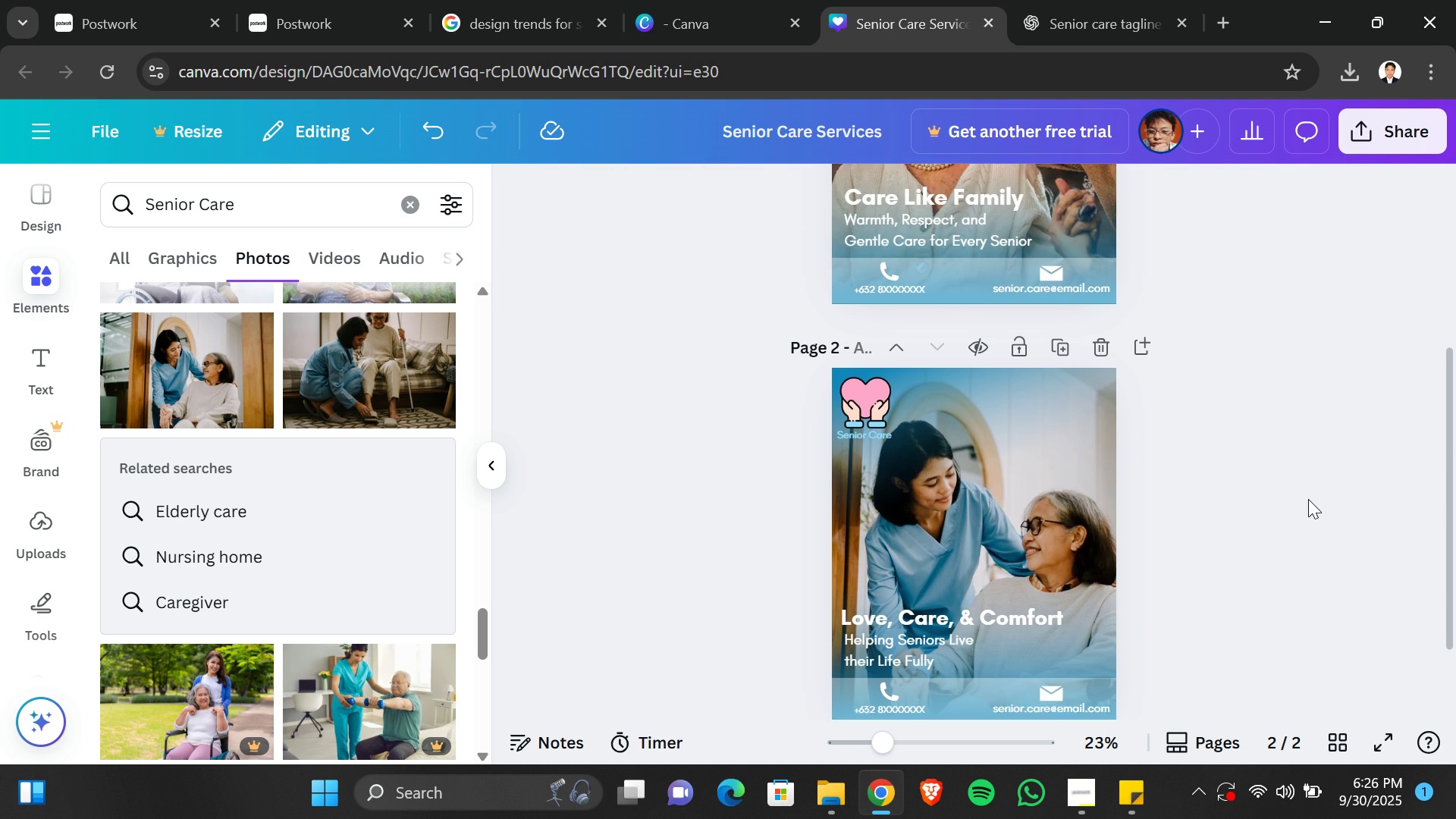 
scroll: coordinate [1308, 499], scroll_direction: down, amount: 1.0
 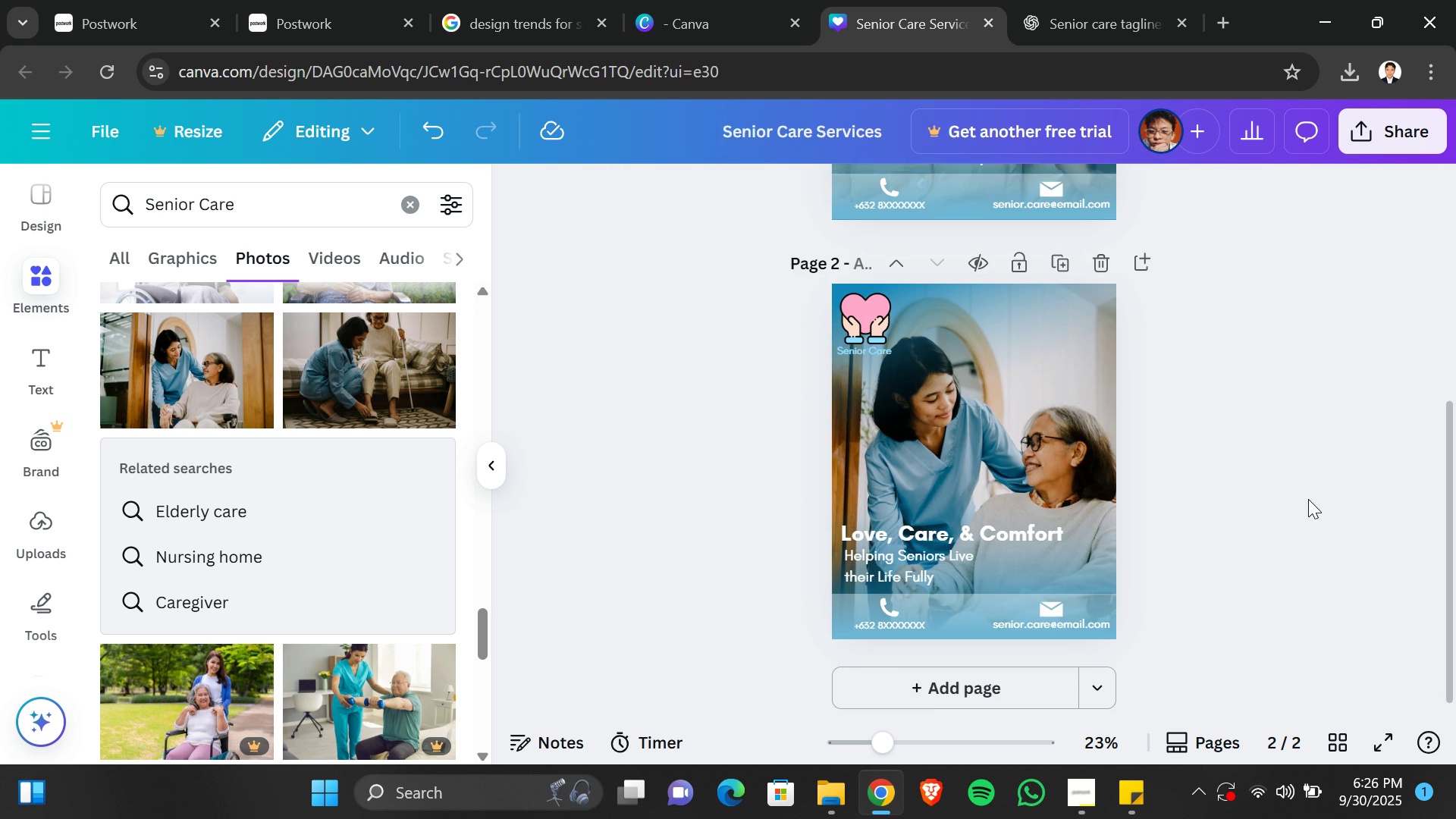 
scroll: coordinate [1308, 499], scroll_direction: up, amount: 4.0
 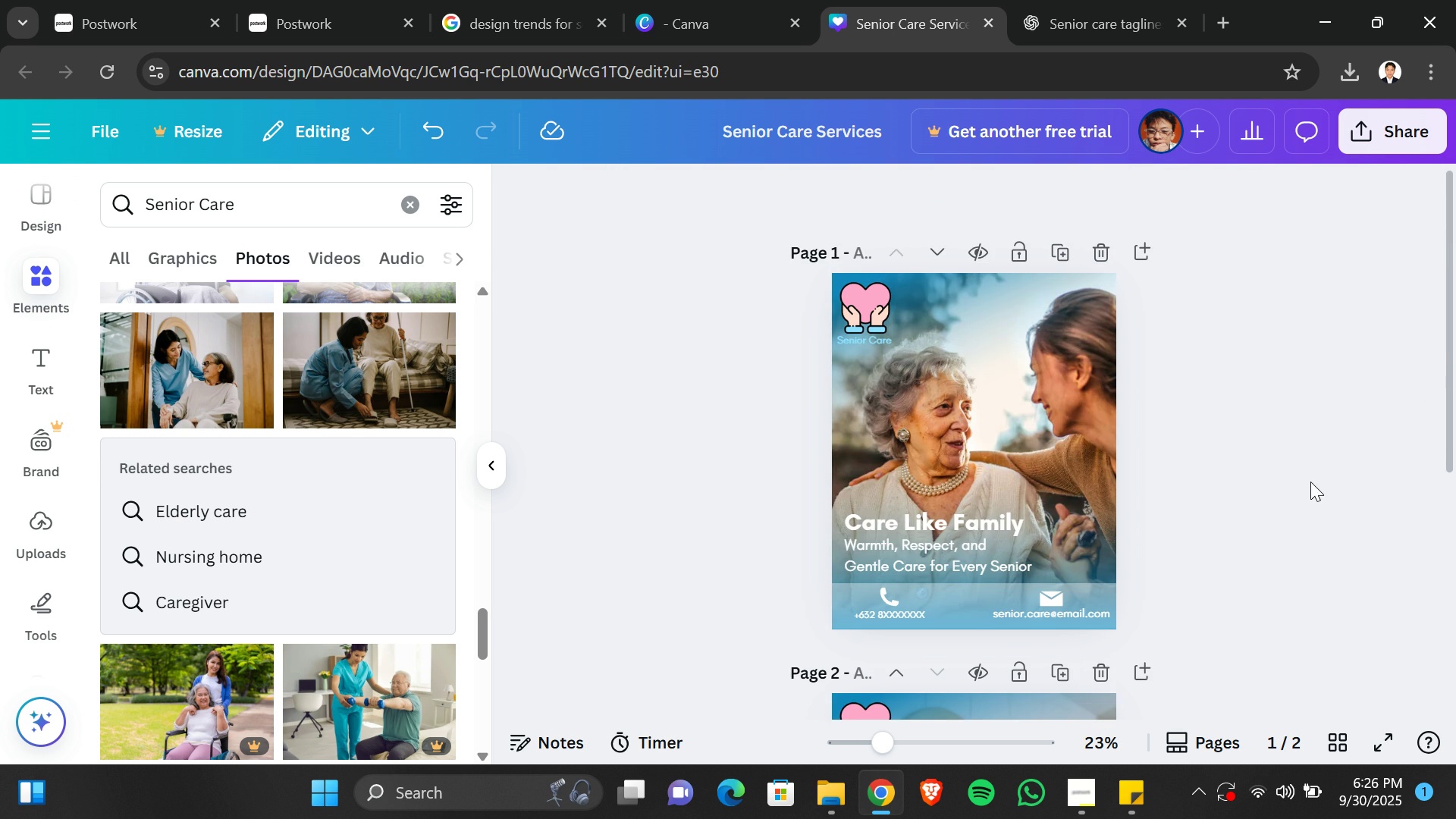 
scroll: coordinate [1264, 519], scroll_direction: down, amount: 3.0
 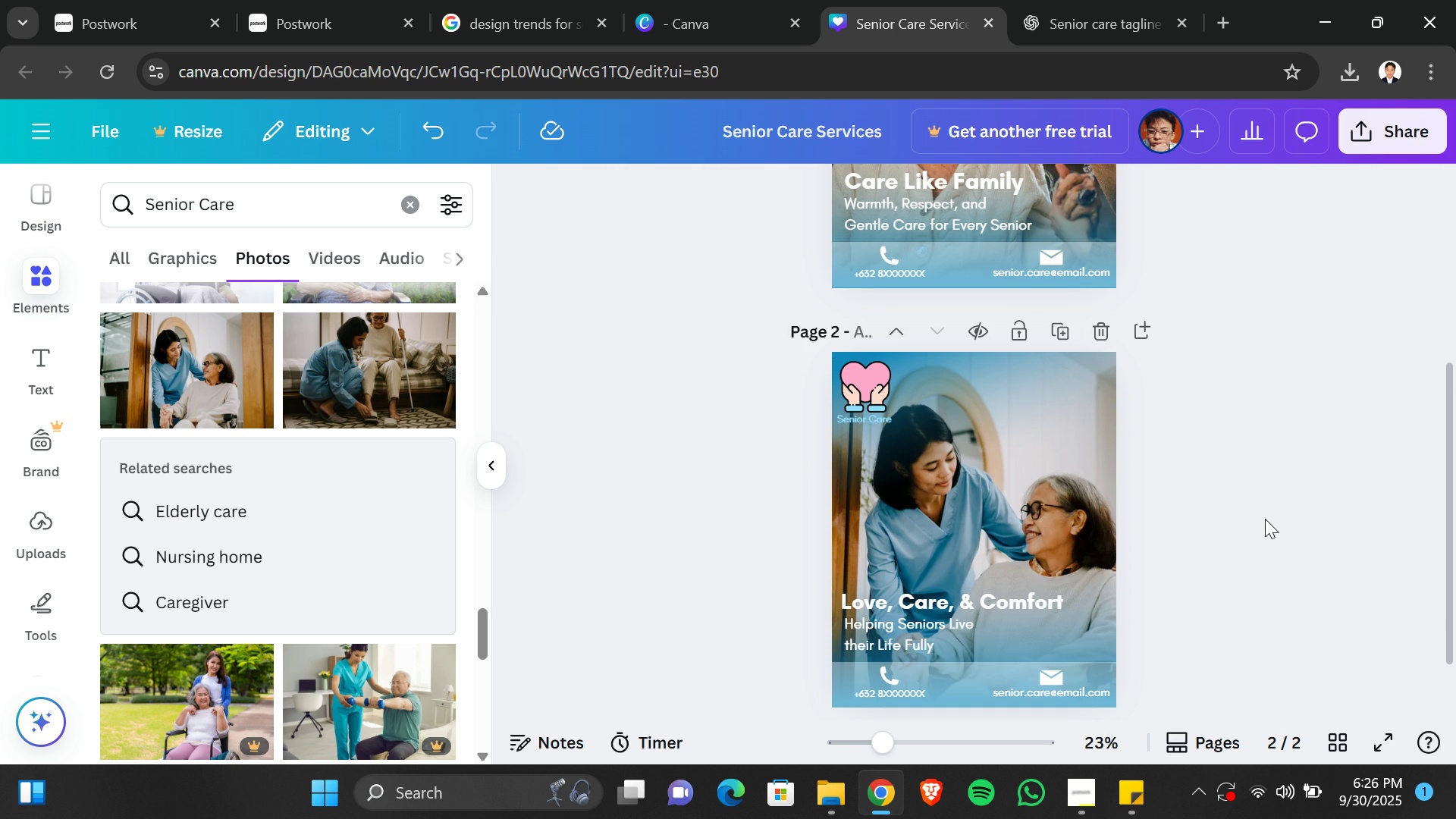 
scroll: coordinate [1265, 519], scroll_direction: up, amount: 1.0
 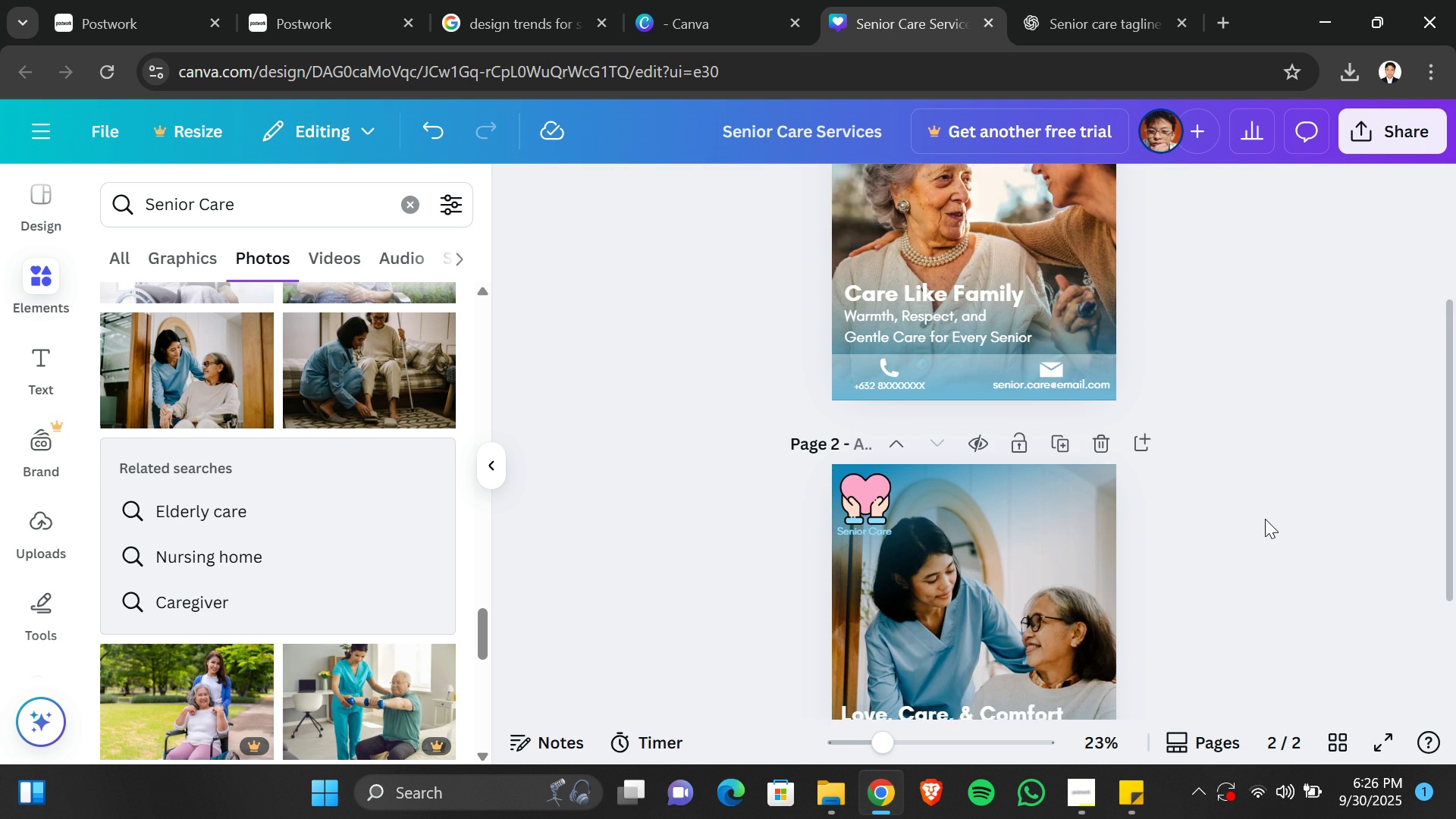 
scroll: coordinate [1265, 519], scroll_direction: down, amount: 1.0
 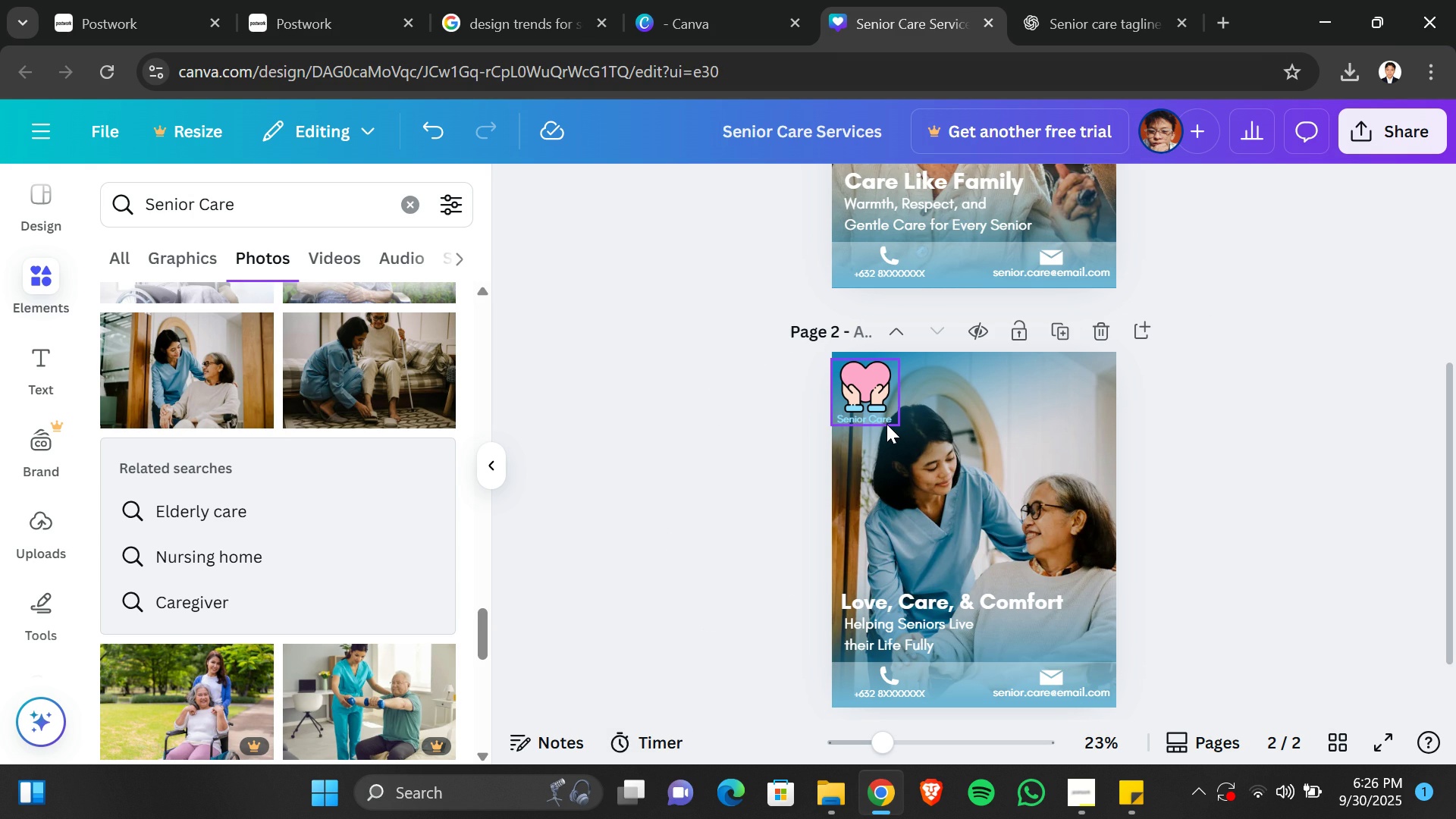 
wait(18.46)
 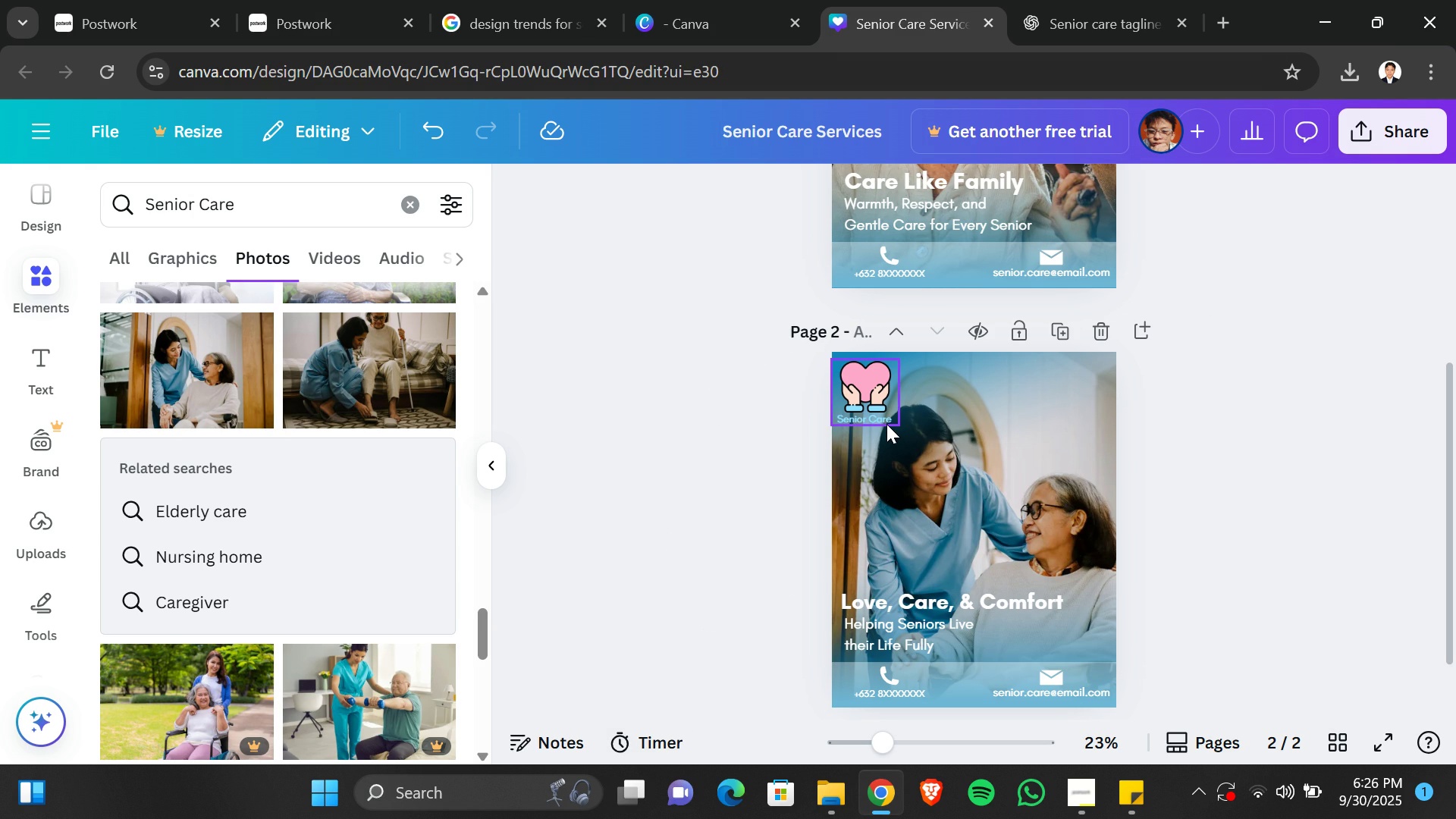 
scroll: coordinate [1178, 397], scroll_direction: up, amount: 1.0
 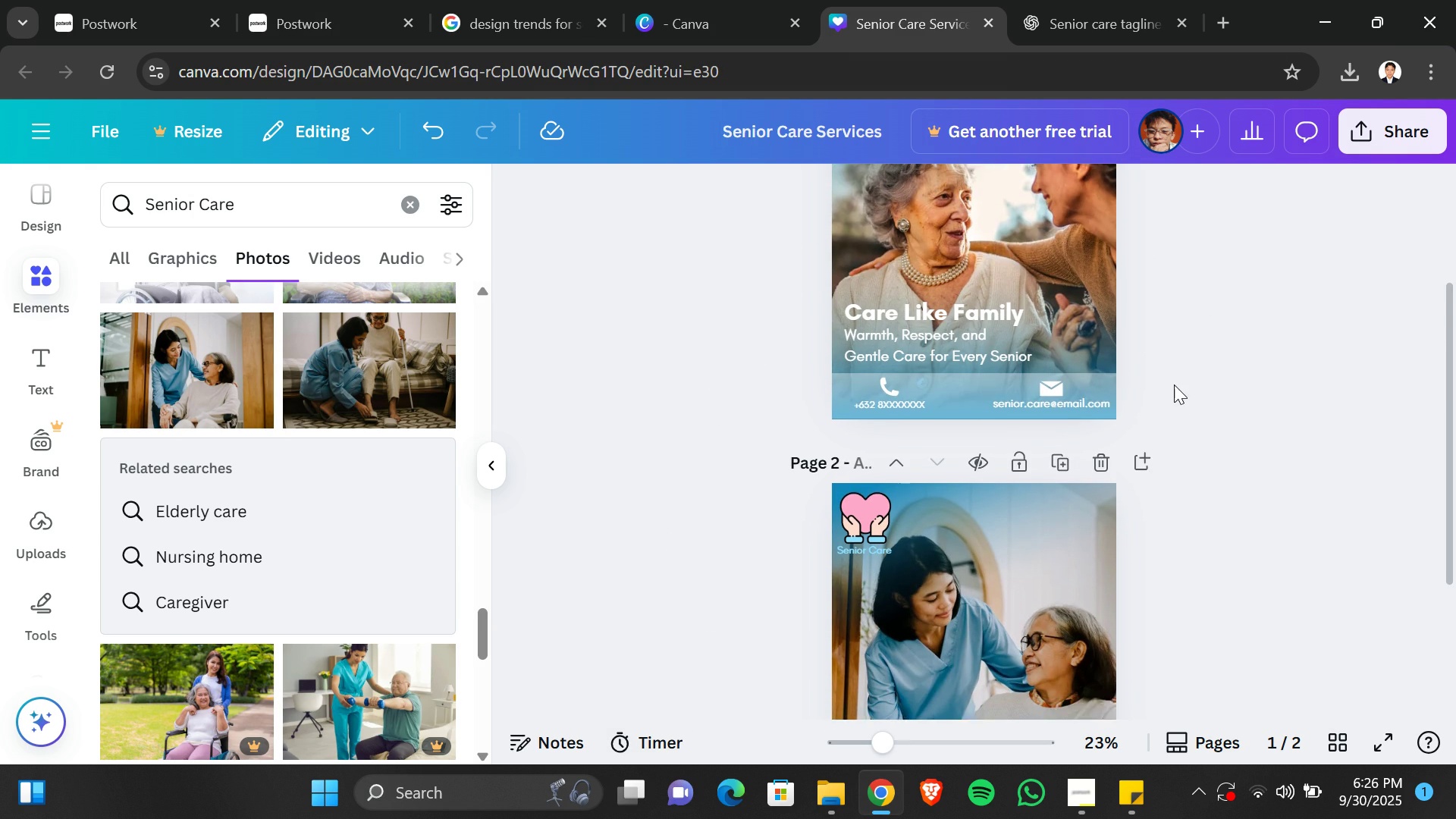 
scroll: coordinate [1174, 384], scroll_direction: down, amount: 1.0
 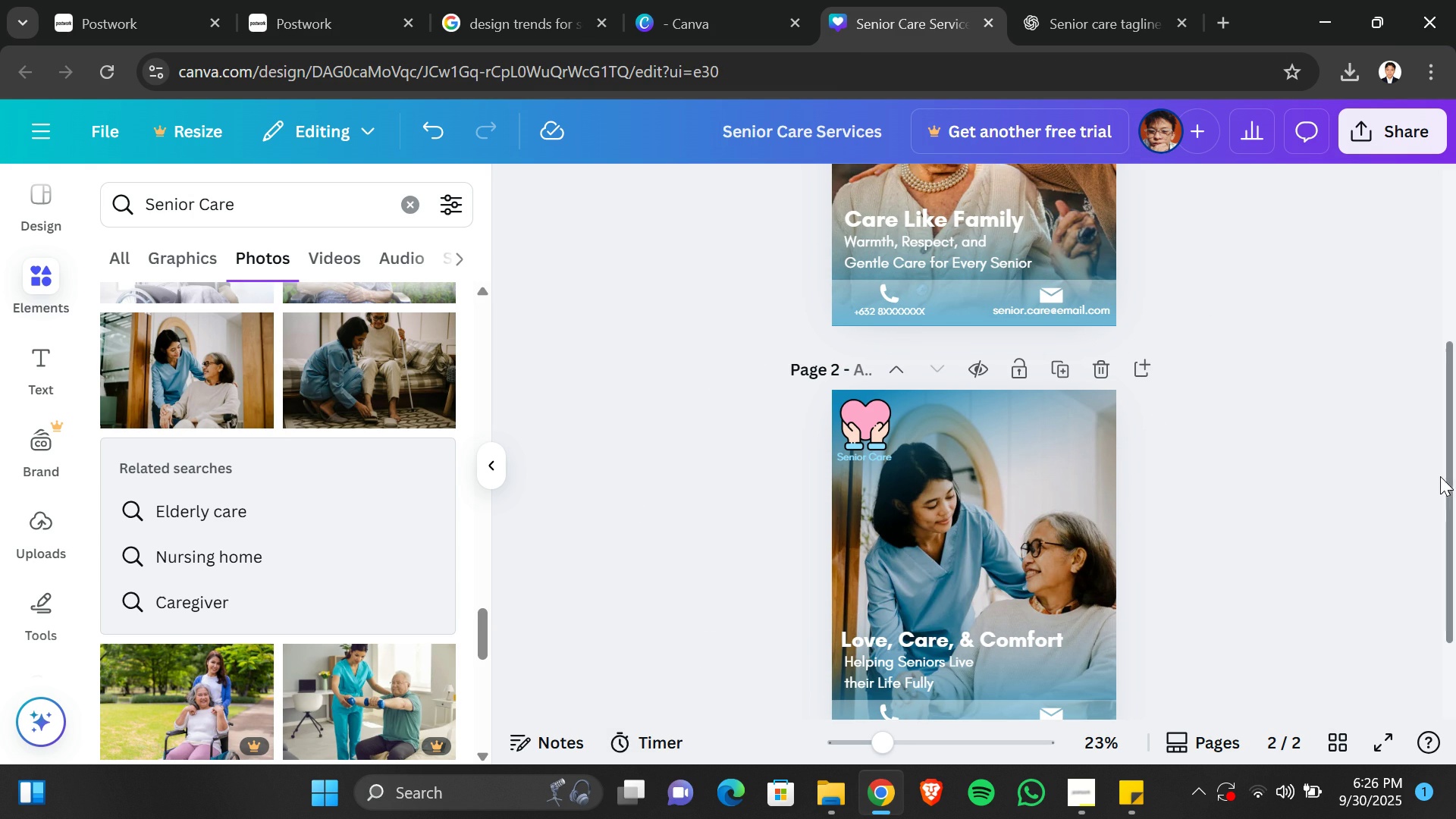 
scroll: coordinate [1409, 457], scroll_direction: up, amount: 1.0
 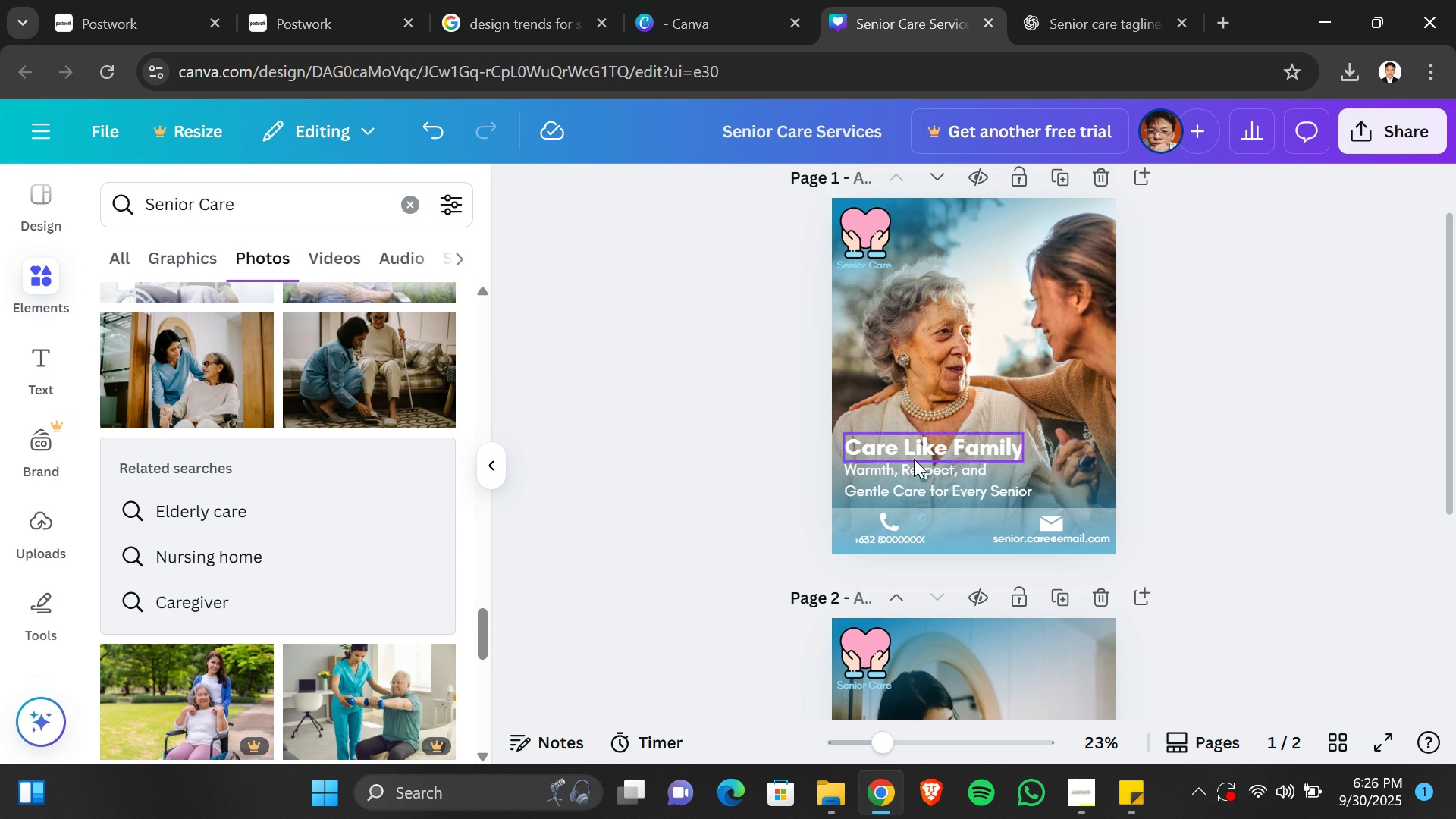 
left_click([948, 453])